 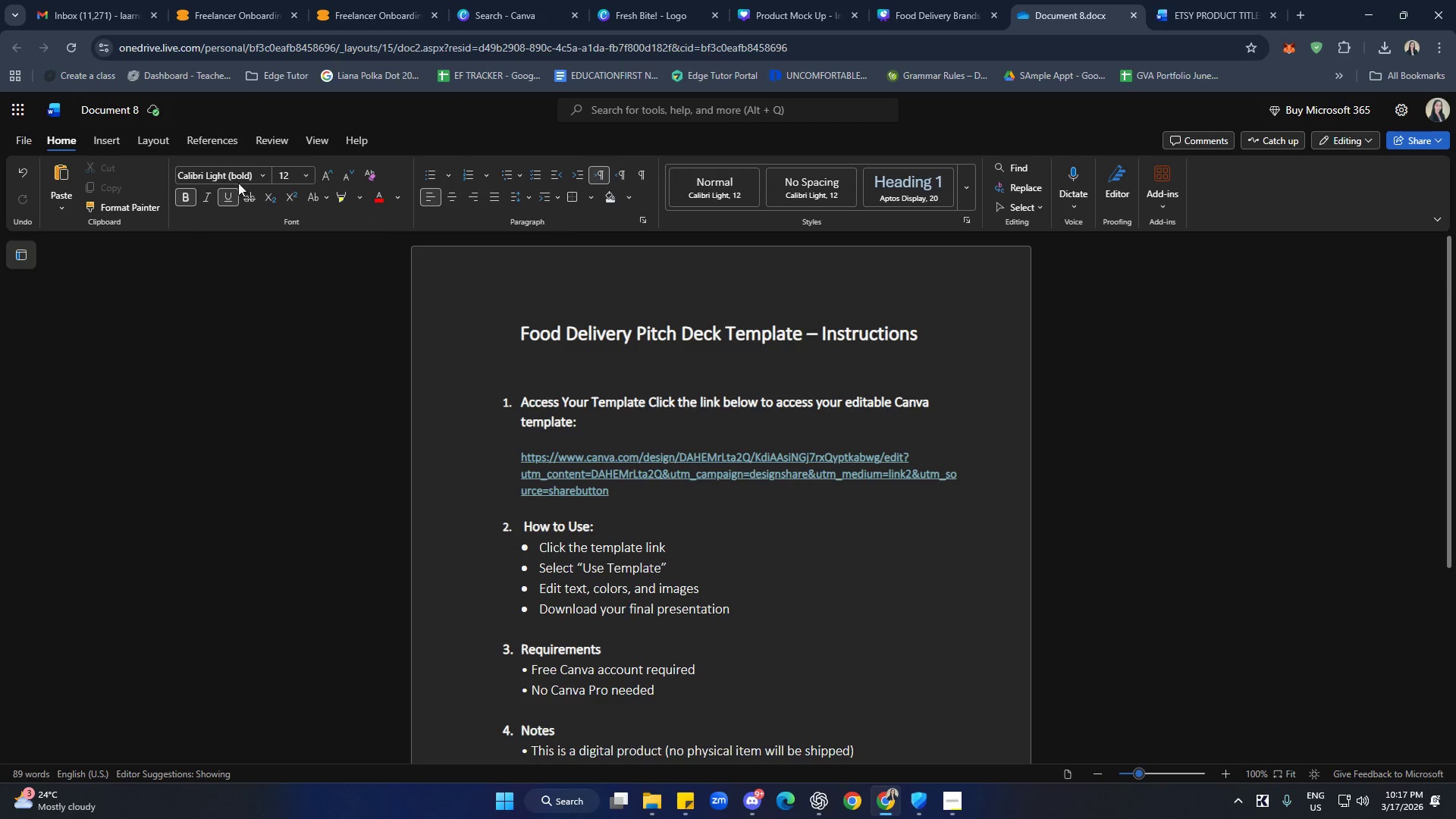 
left_click([28, 136])
 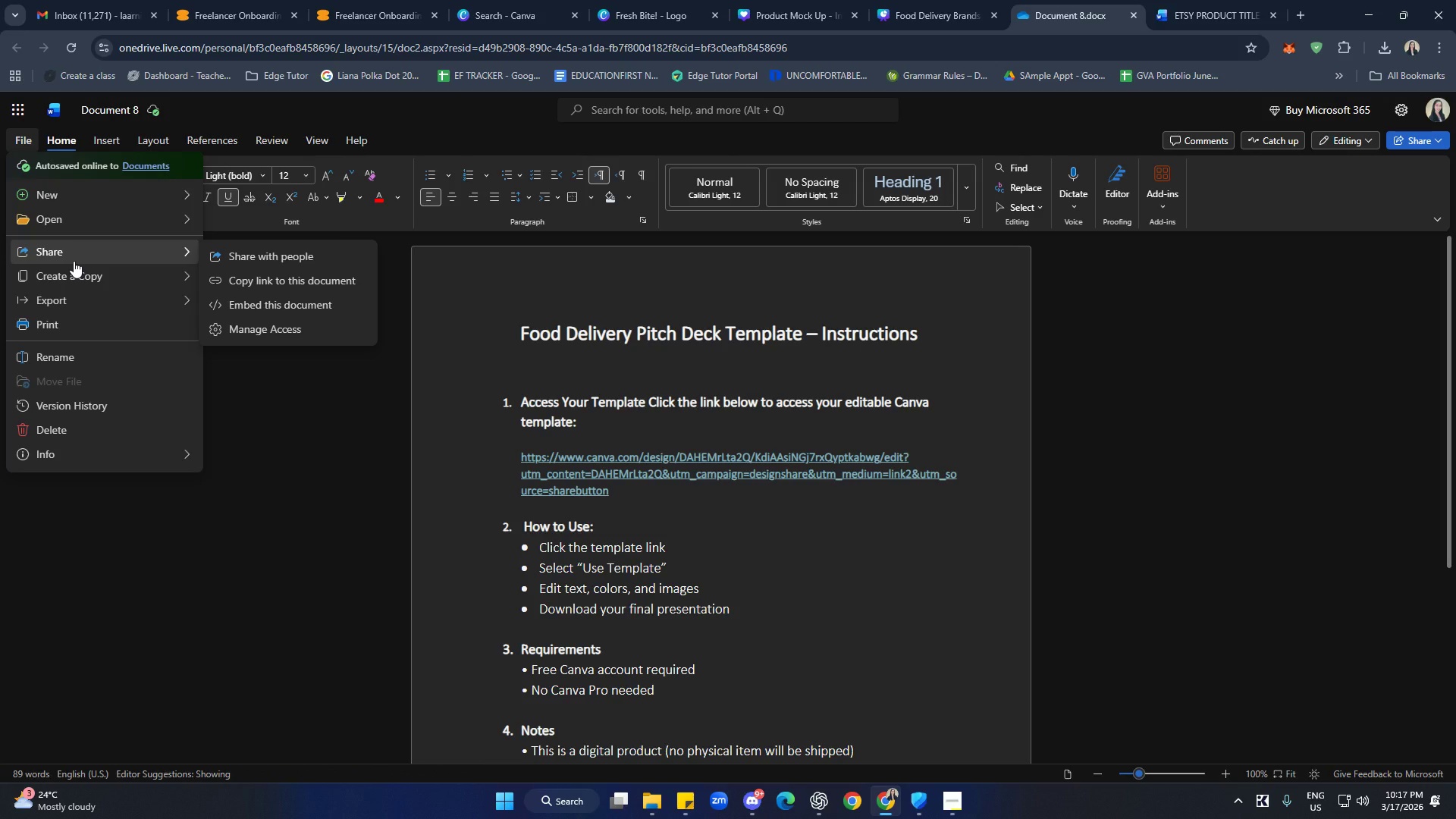 
wait(8.0)
 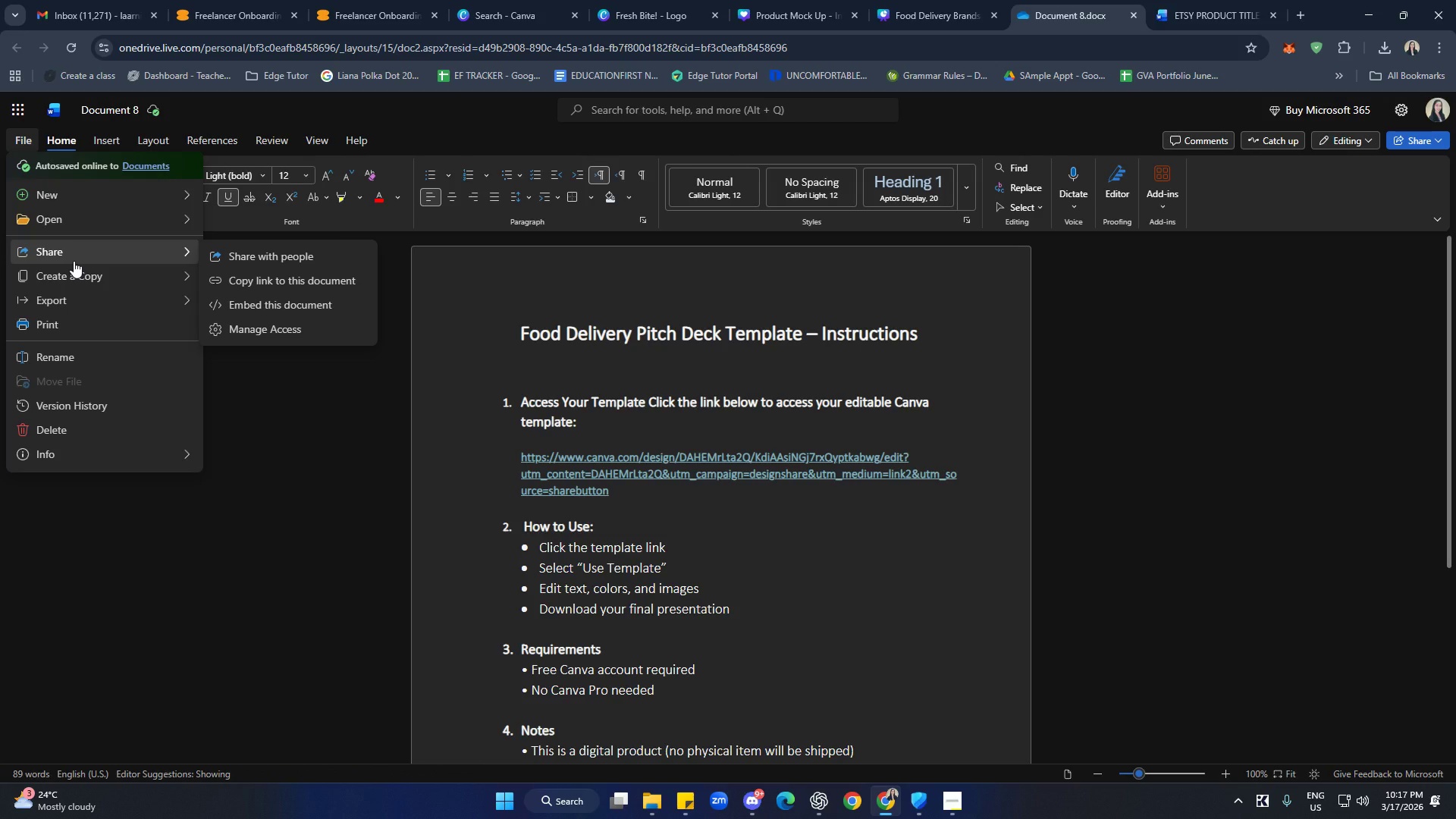 
left_click([68, 350])
 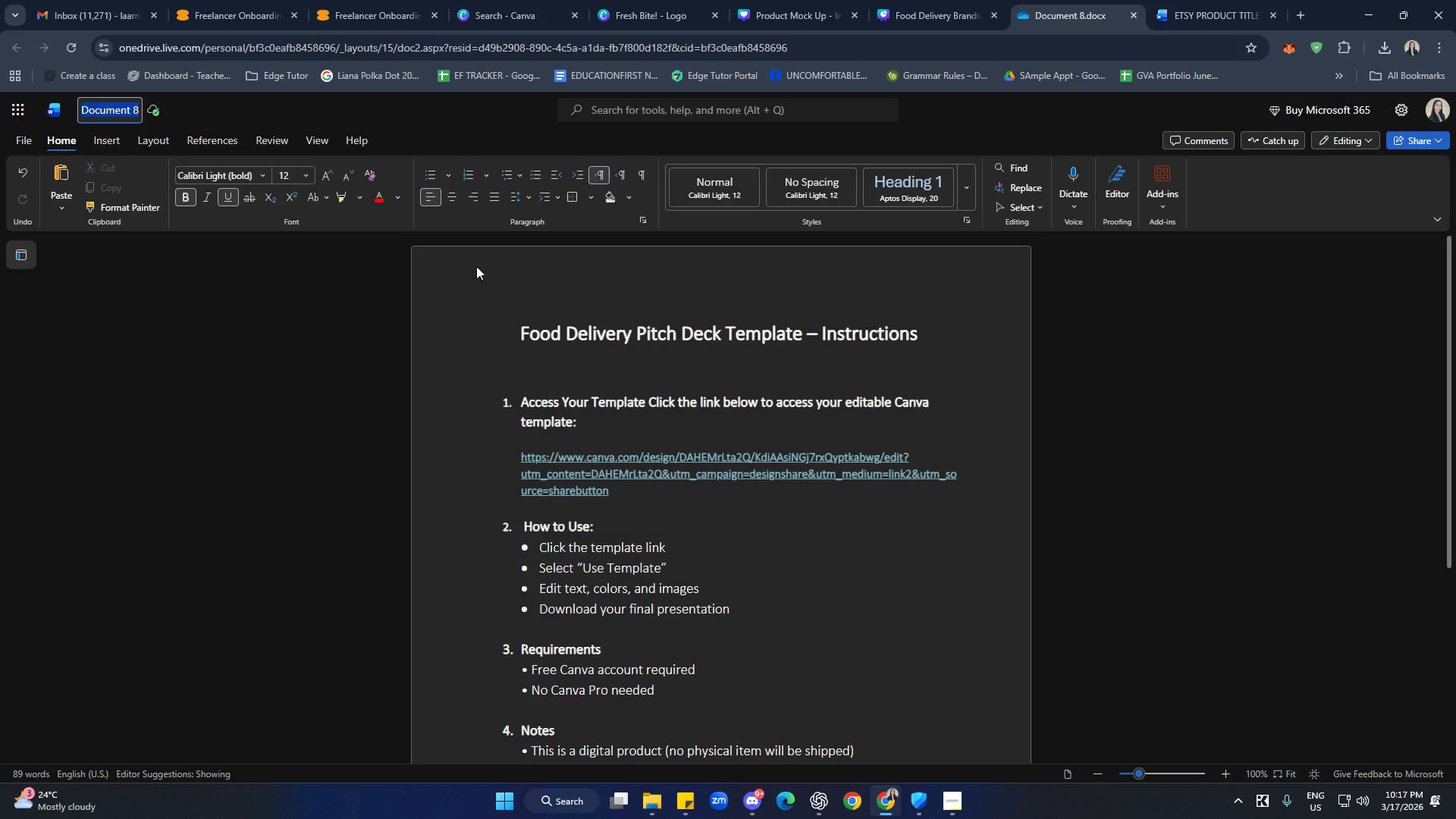 
left_click_drag(start_coordinate=[933, 334], to_coordinate=[516, 327])
 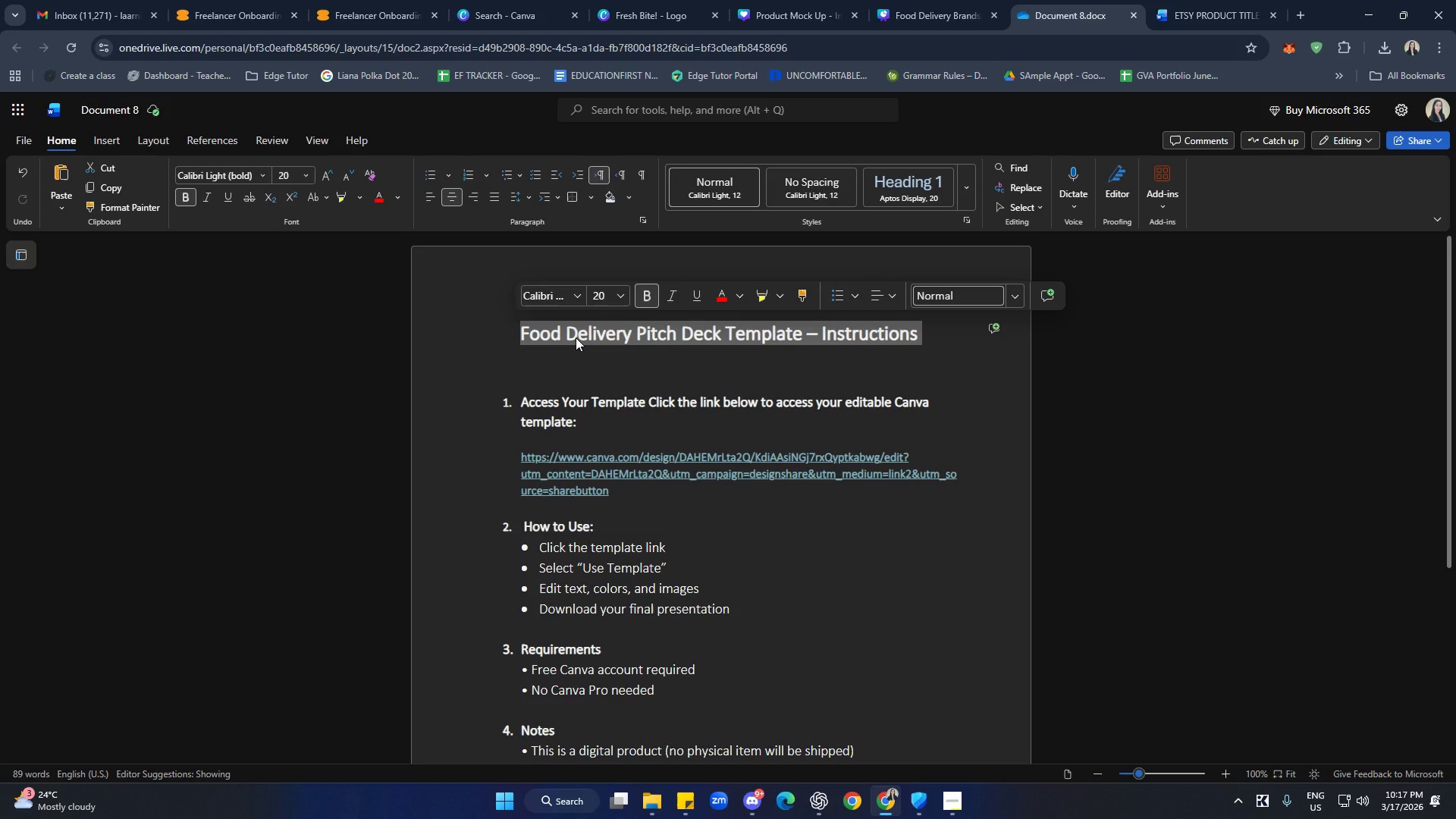 
key(Control+C)
 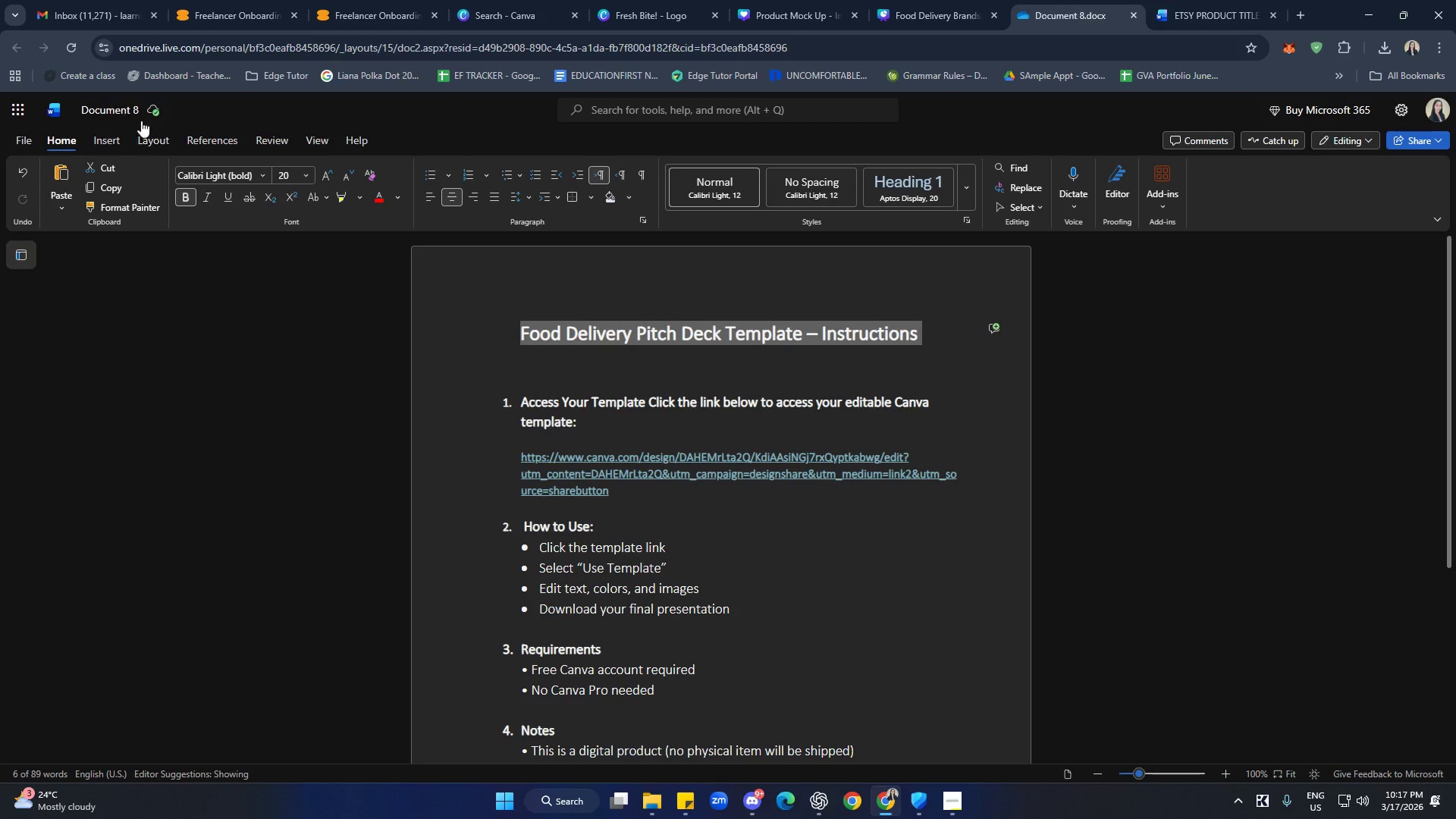 
left_click([121, 105])
 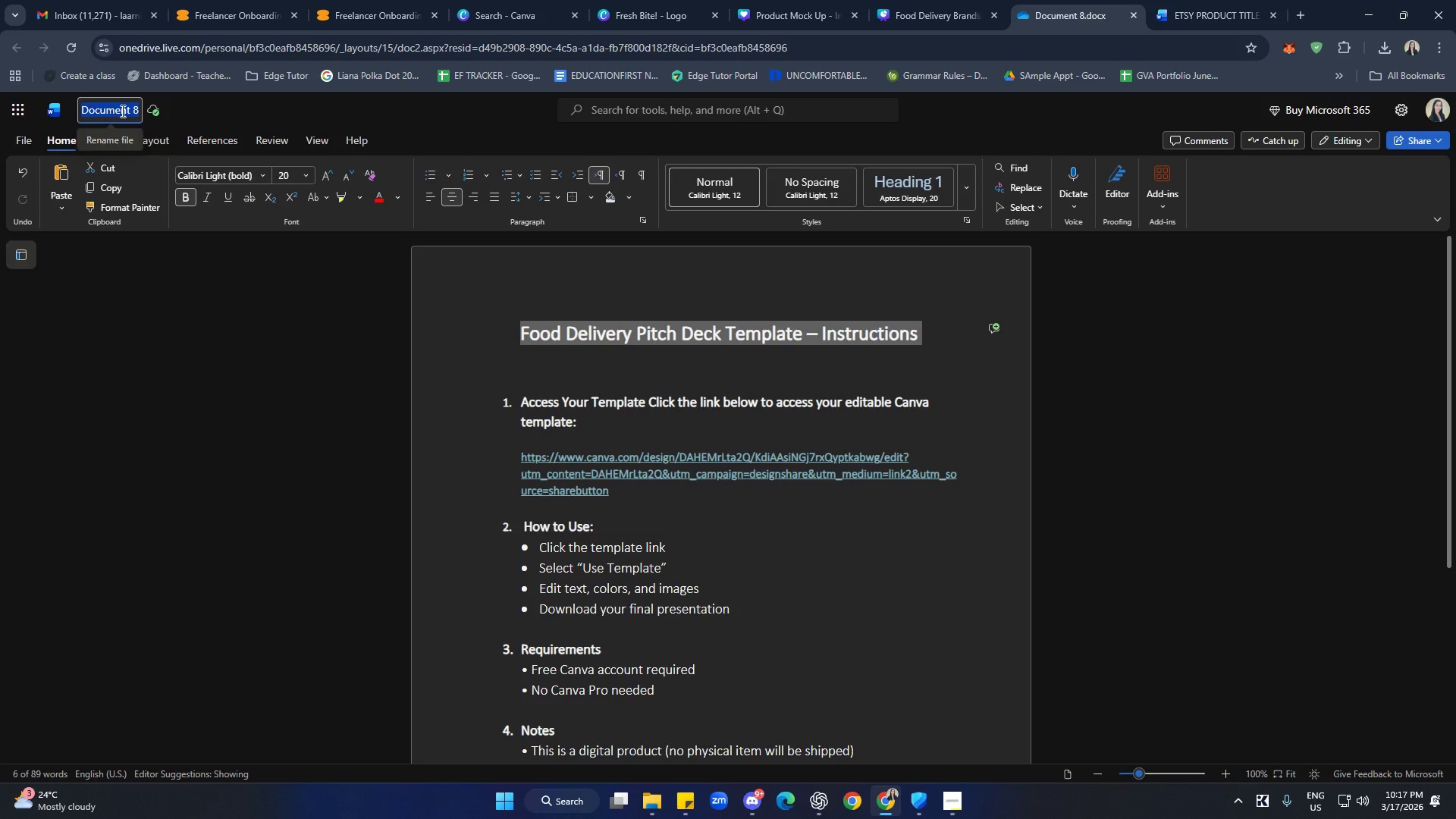 
key(Control+V)
 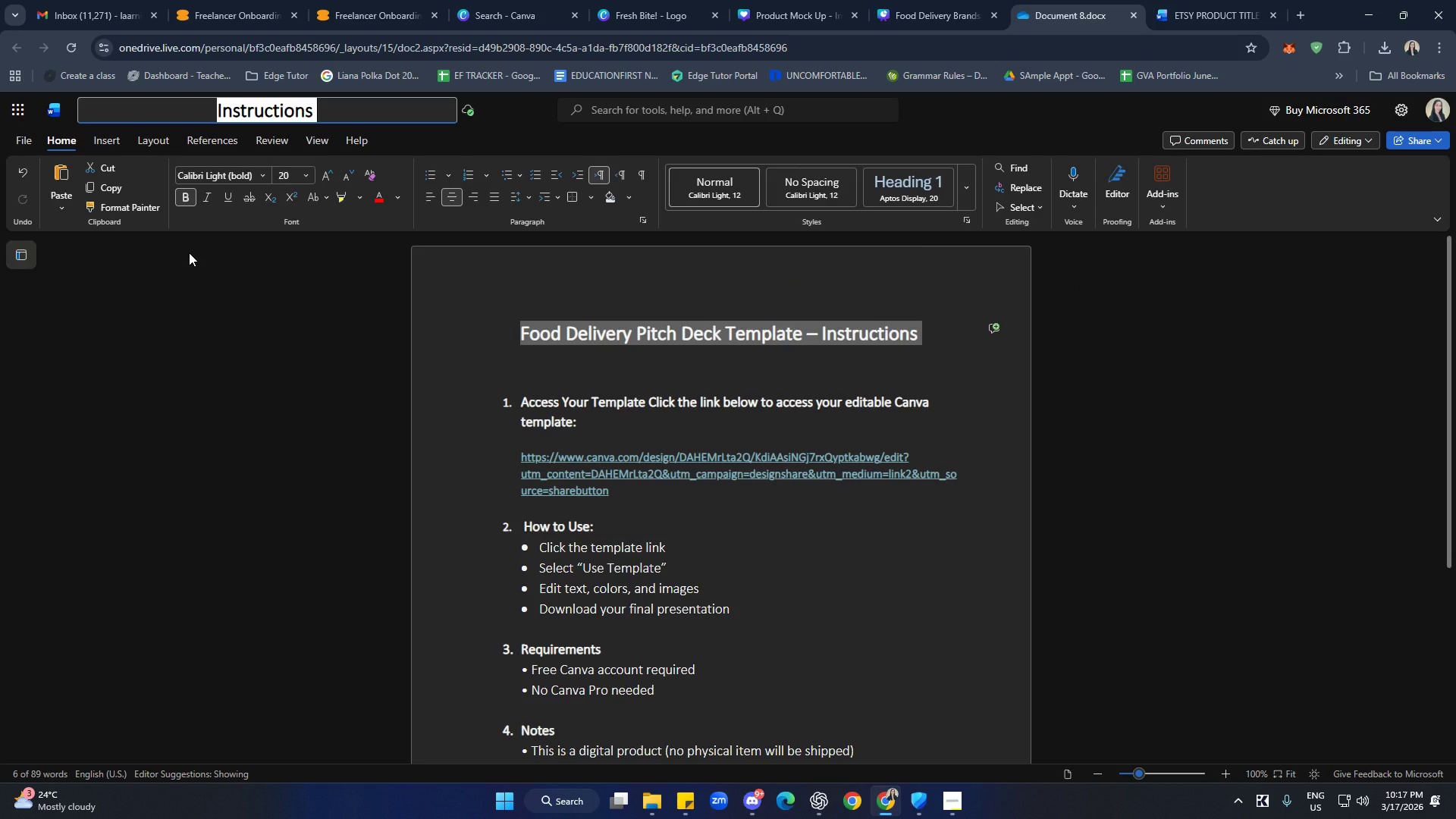 
key(Enter)
 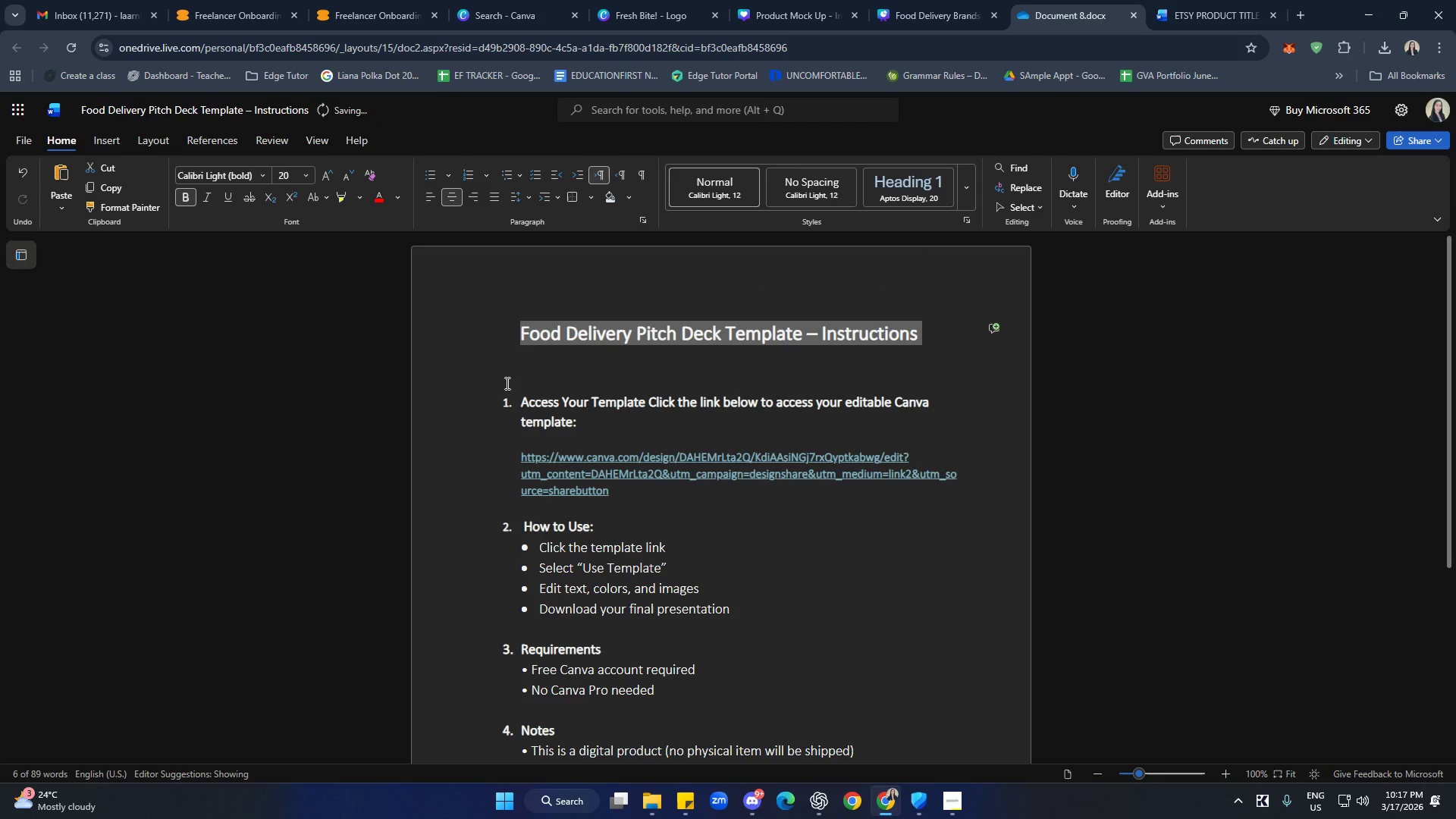 
left_click([489, 362])